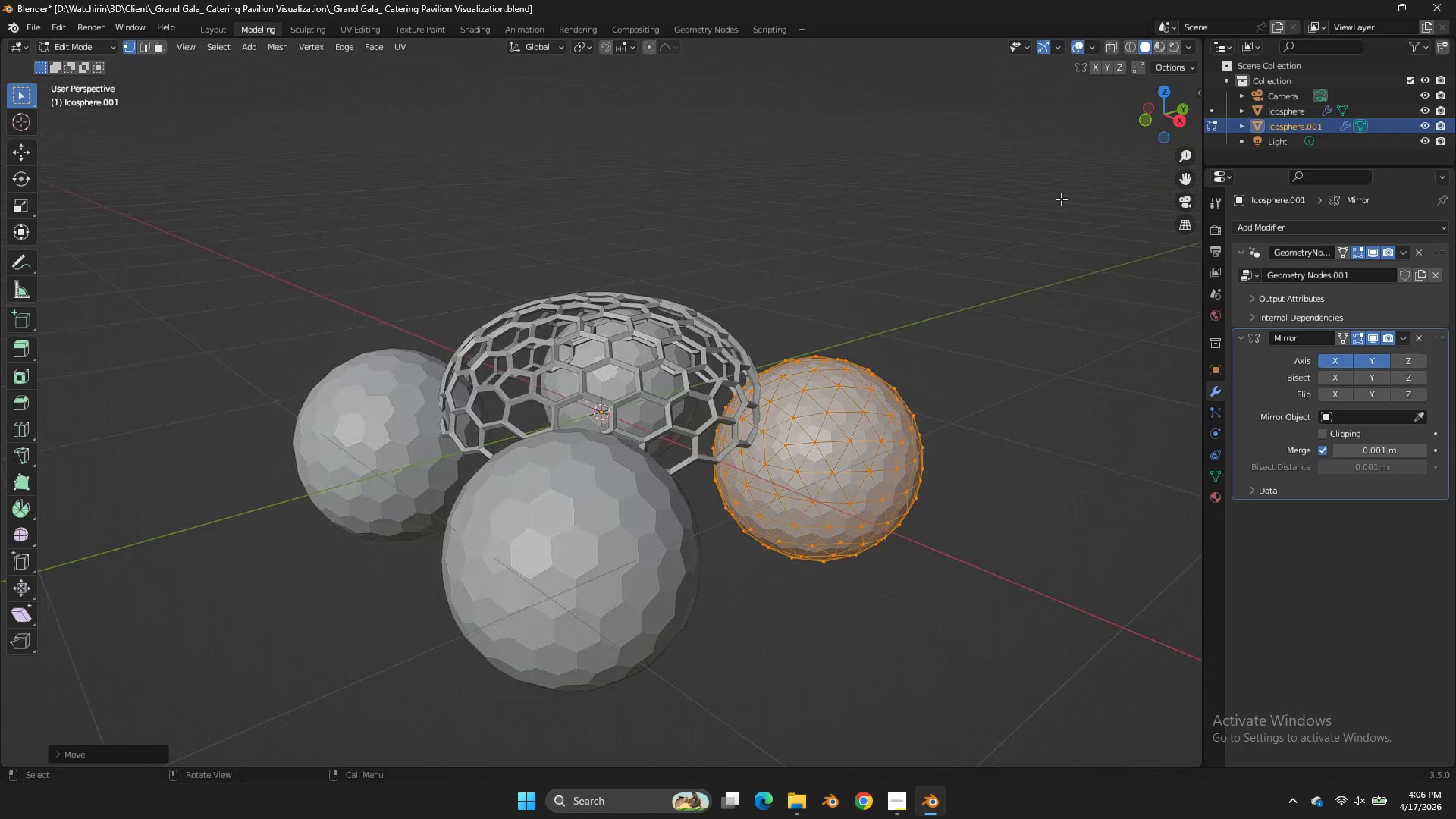 
scroll: coordinate [1061, 199], scroll_direction: up, amount: 4.0
 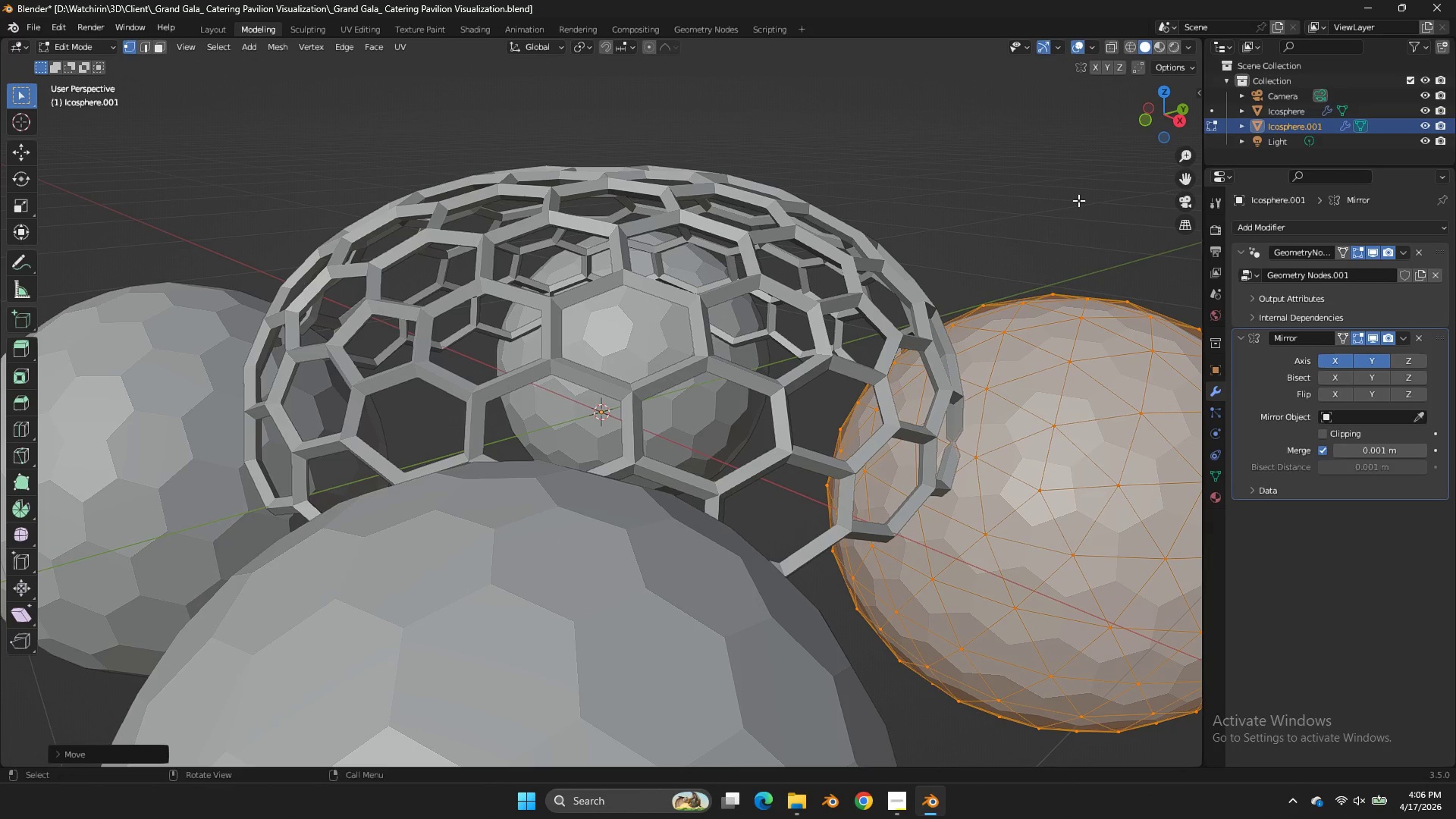 
key(S)
 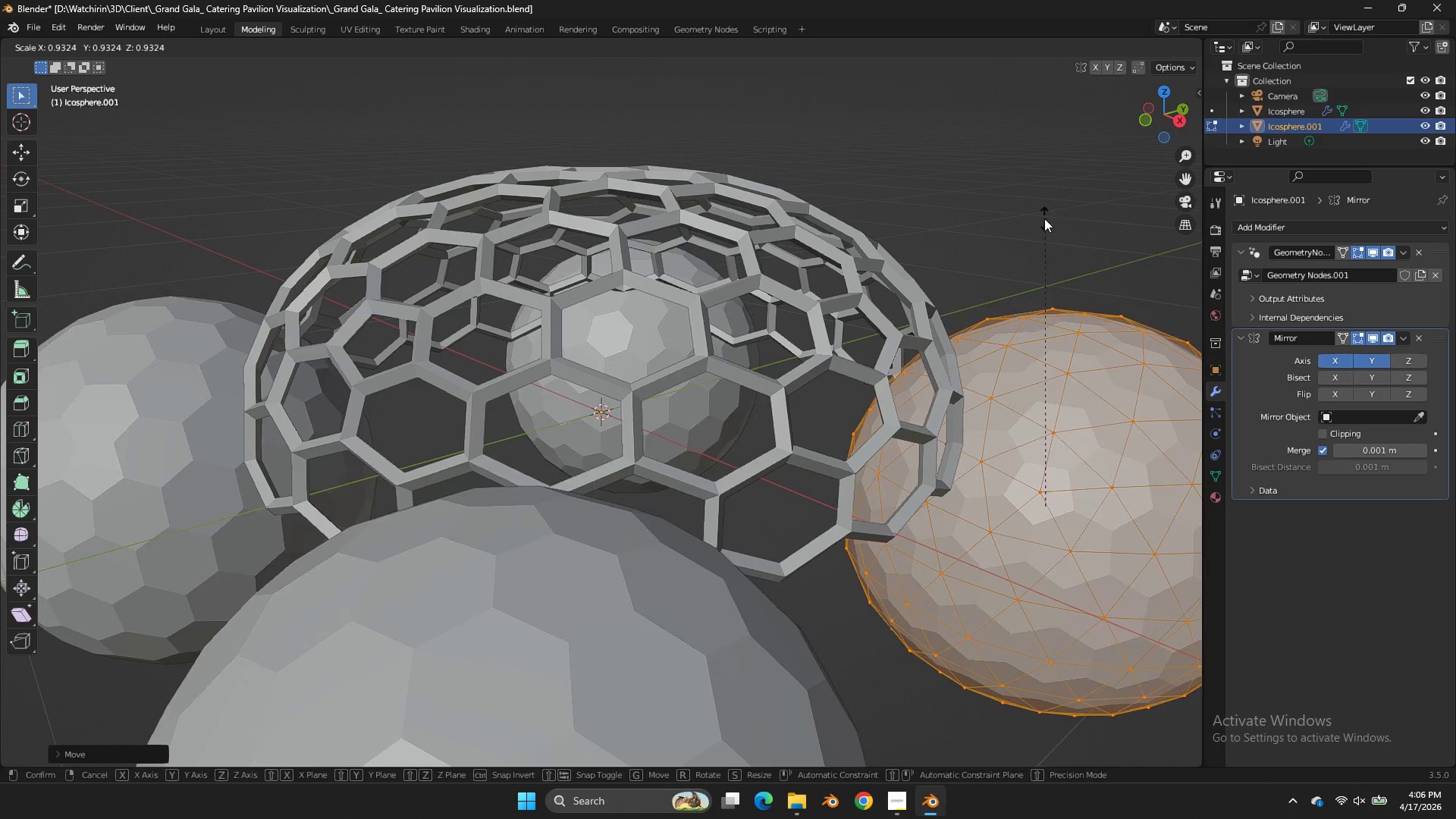 
double_click([1044, 218])
 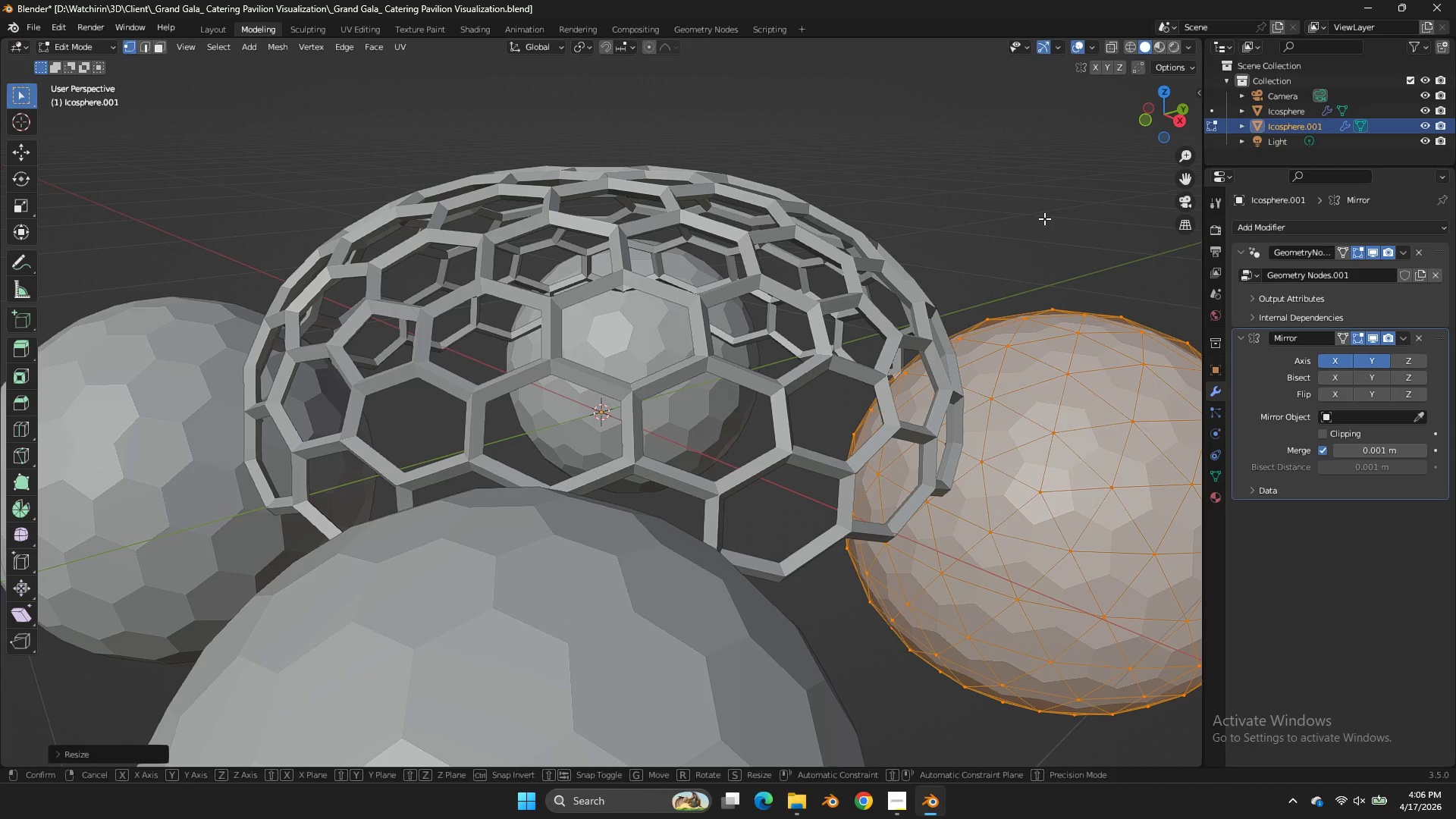 
type(gx)
 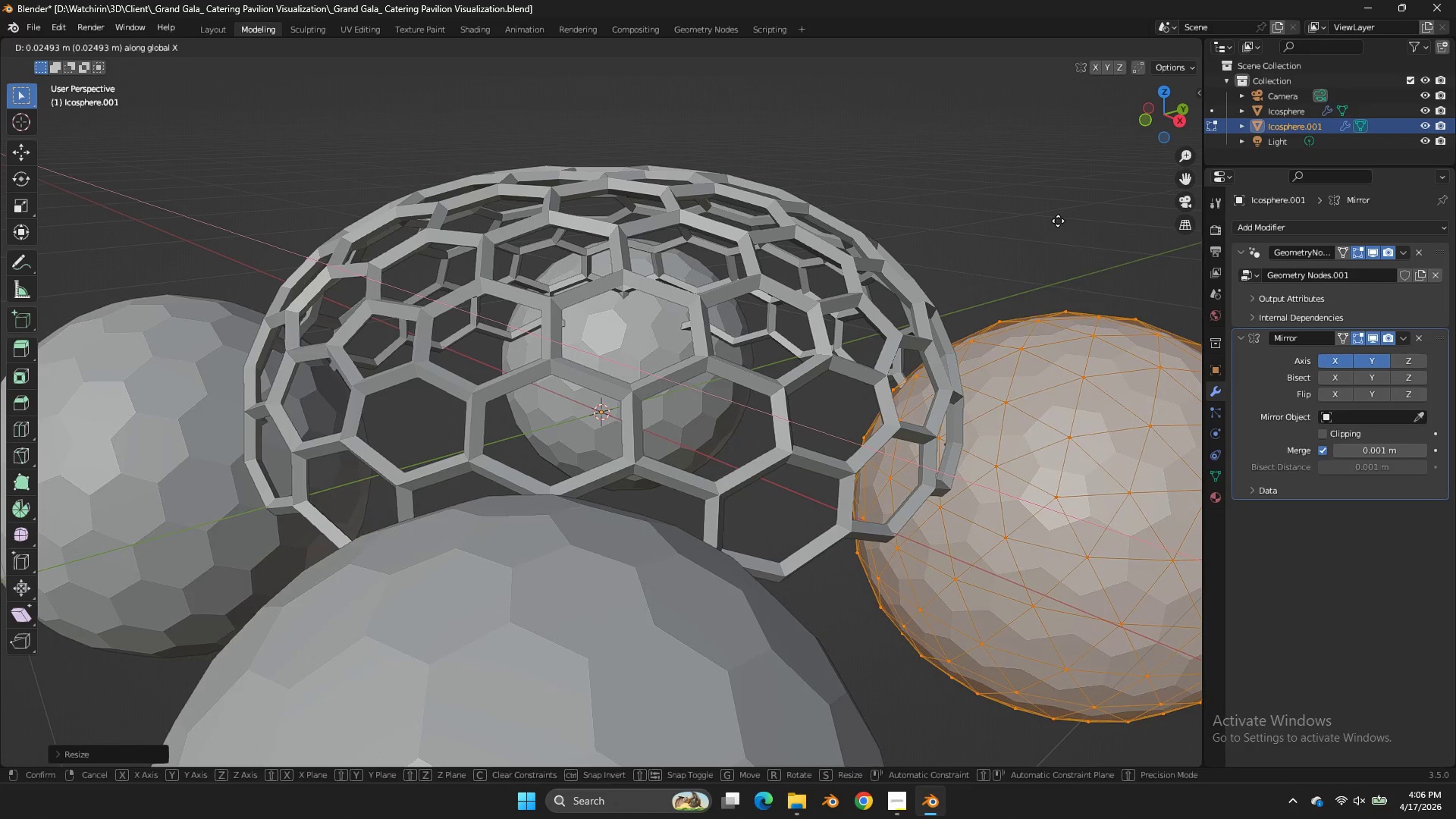 
left_click([1057, 221])
 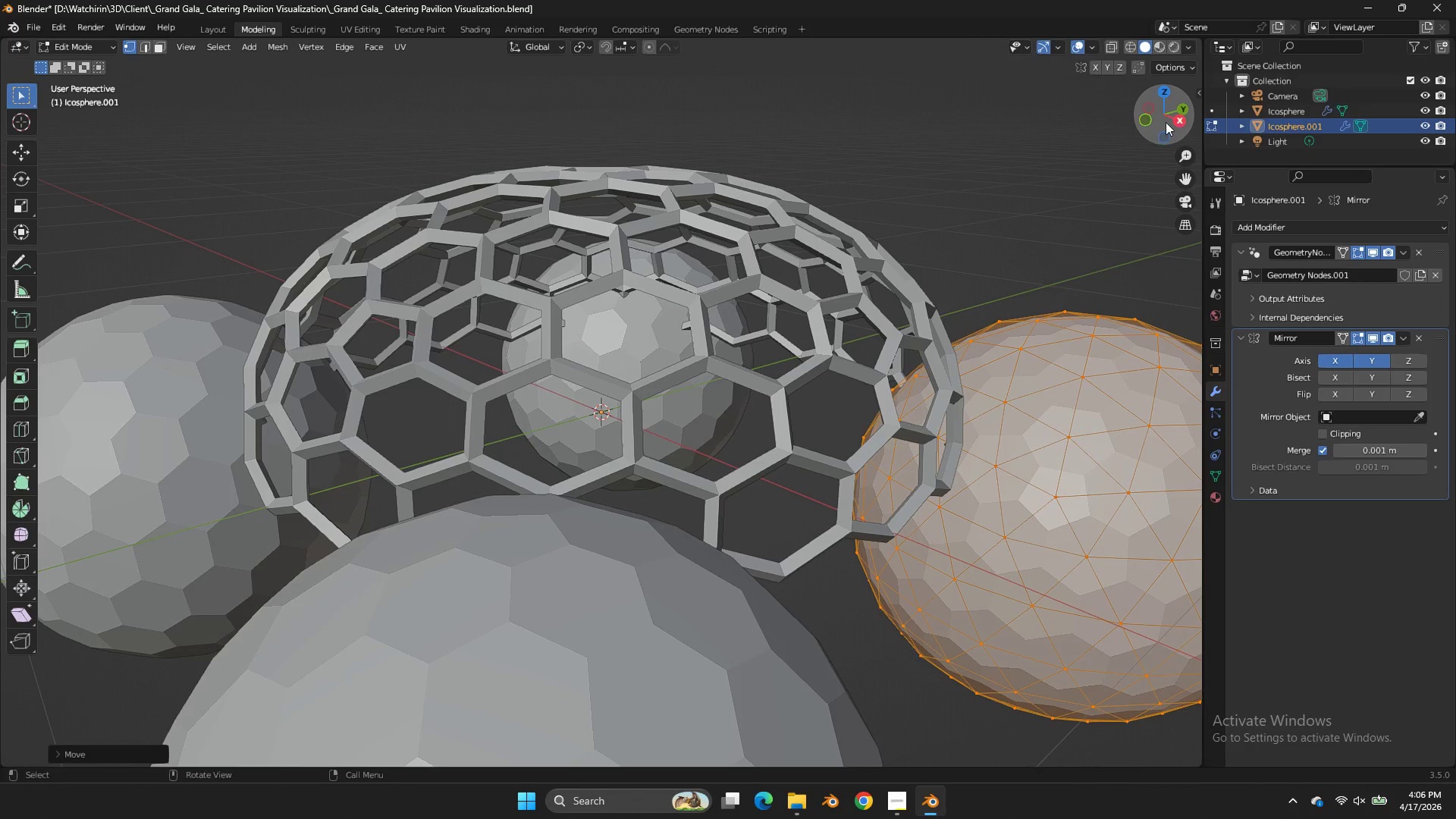 
left_click_drag(start_coordinate=[1166, 119], to_coordinate=[887, 102])
 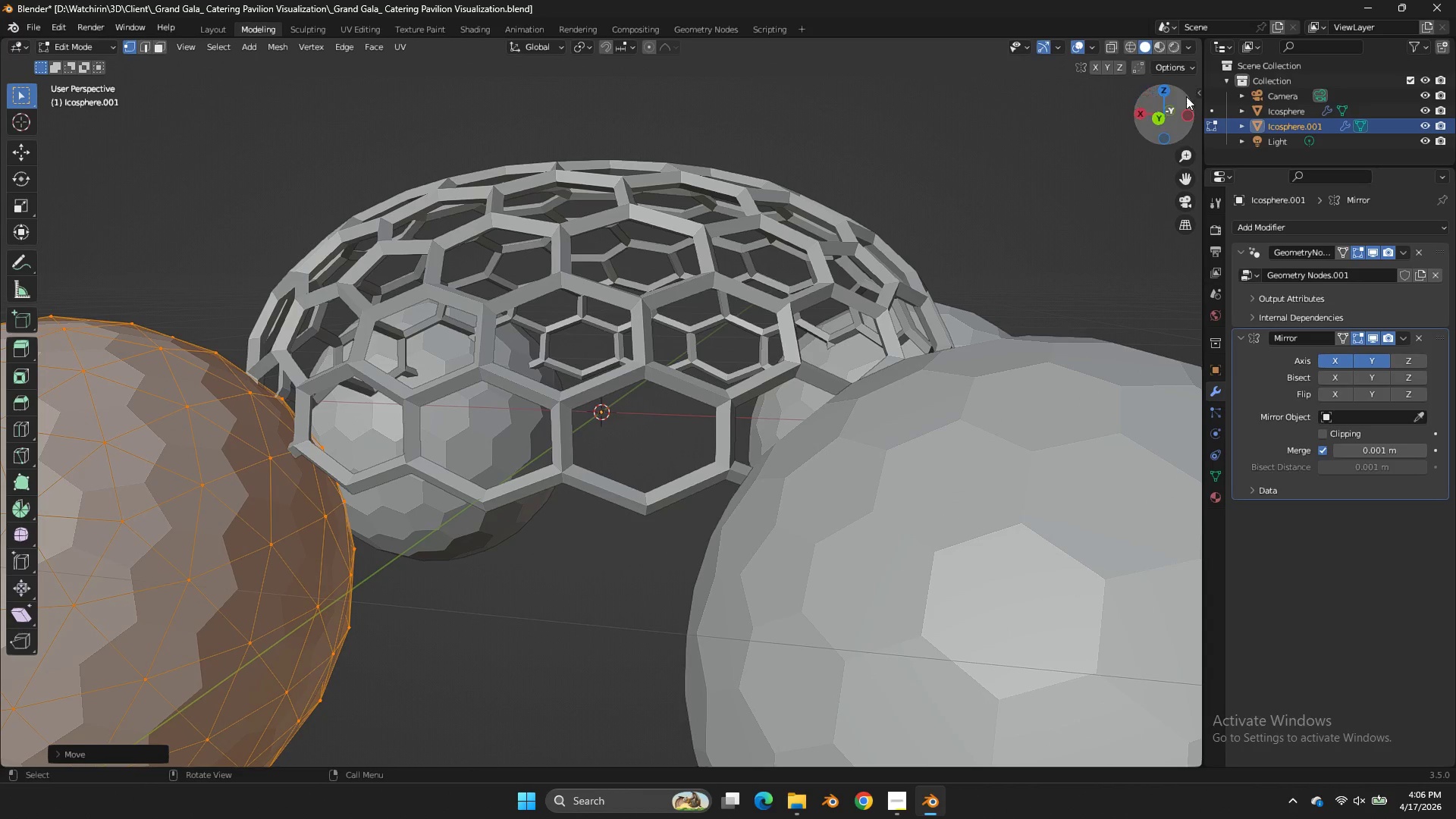 
left_click([1172, 92])
 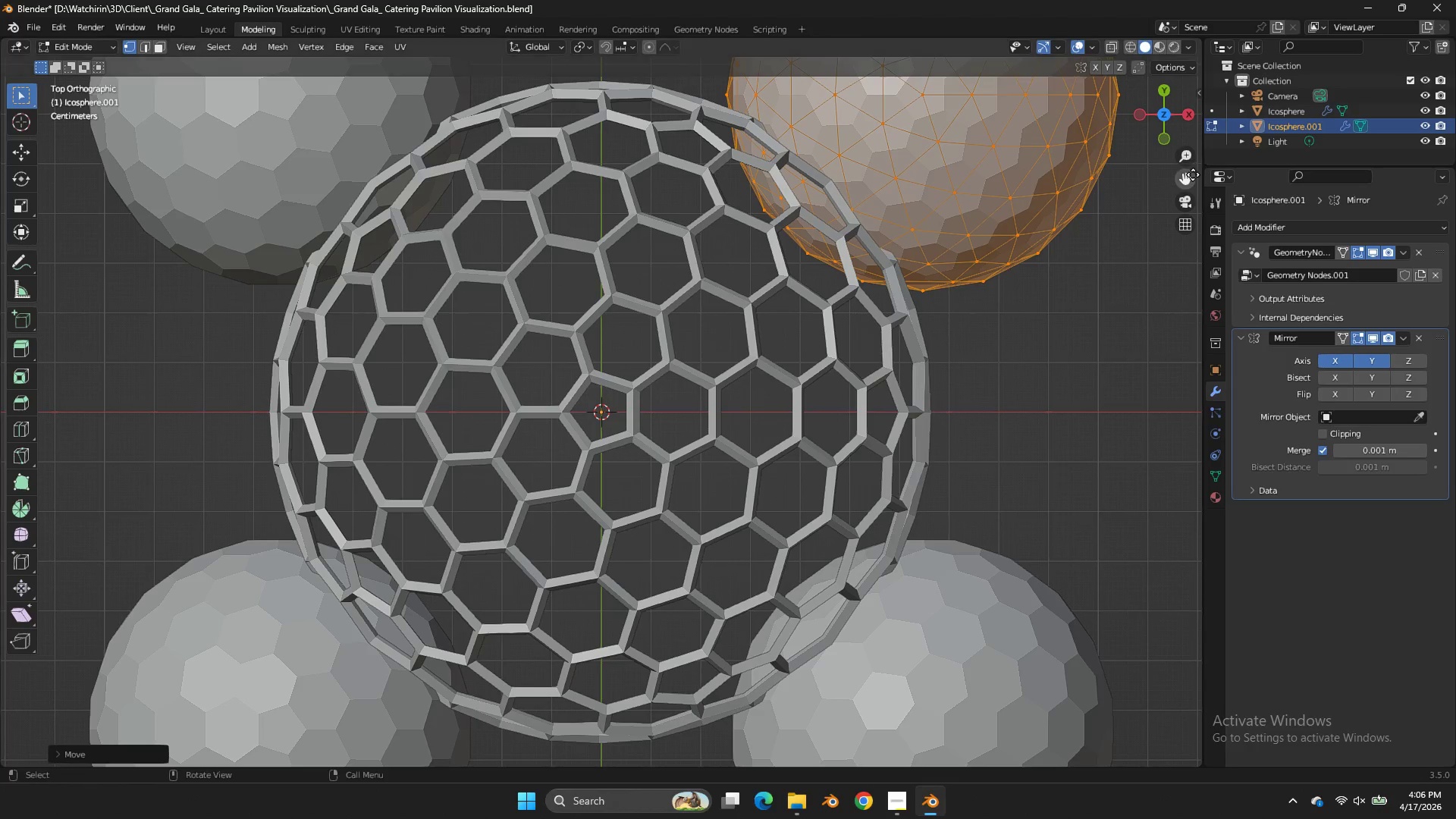 
double_click([1172, 92])
 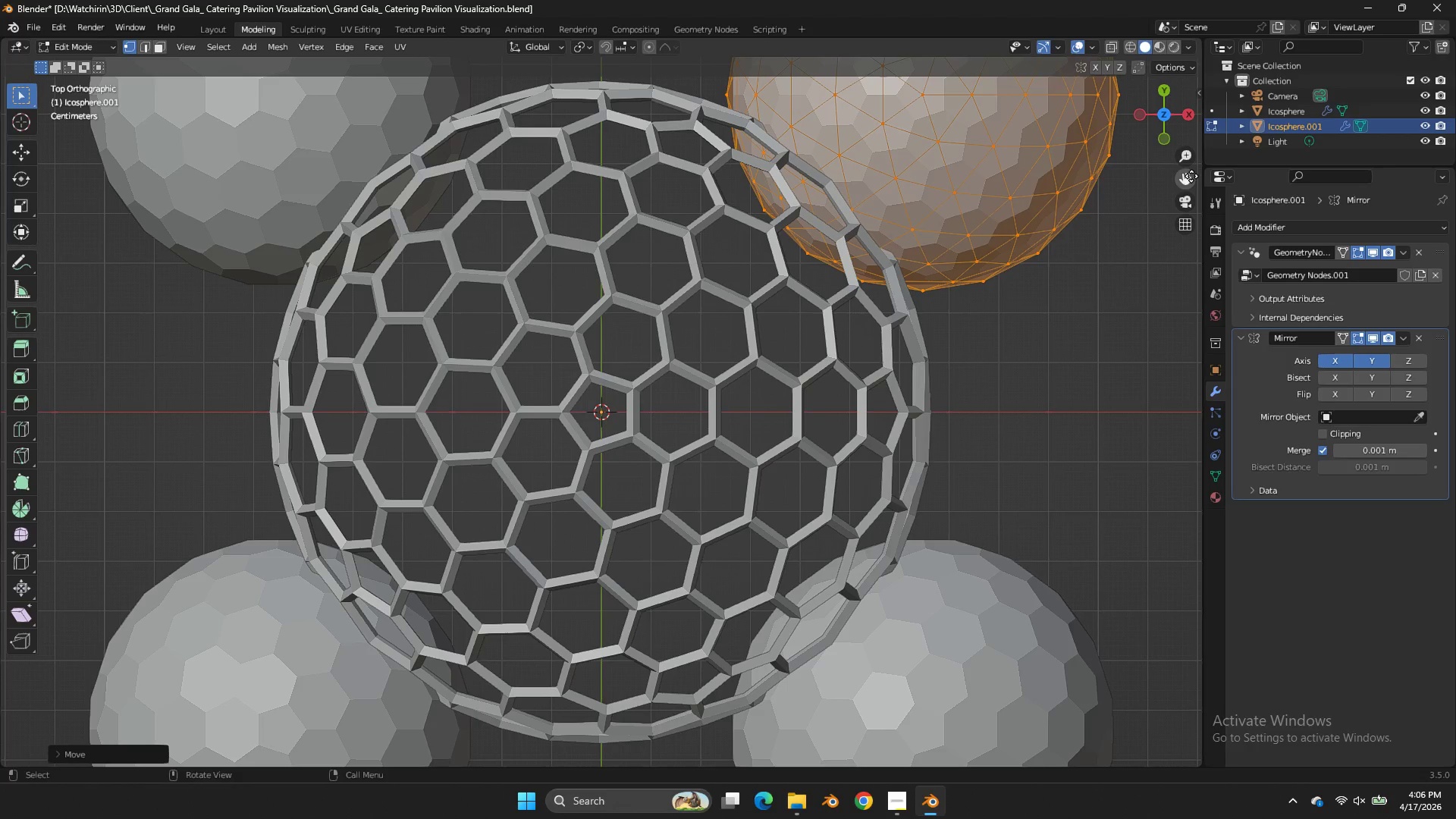 
left_click_drag(start_coordinate=[1188, 179], to_coordinate=[1094, 320])
 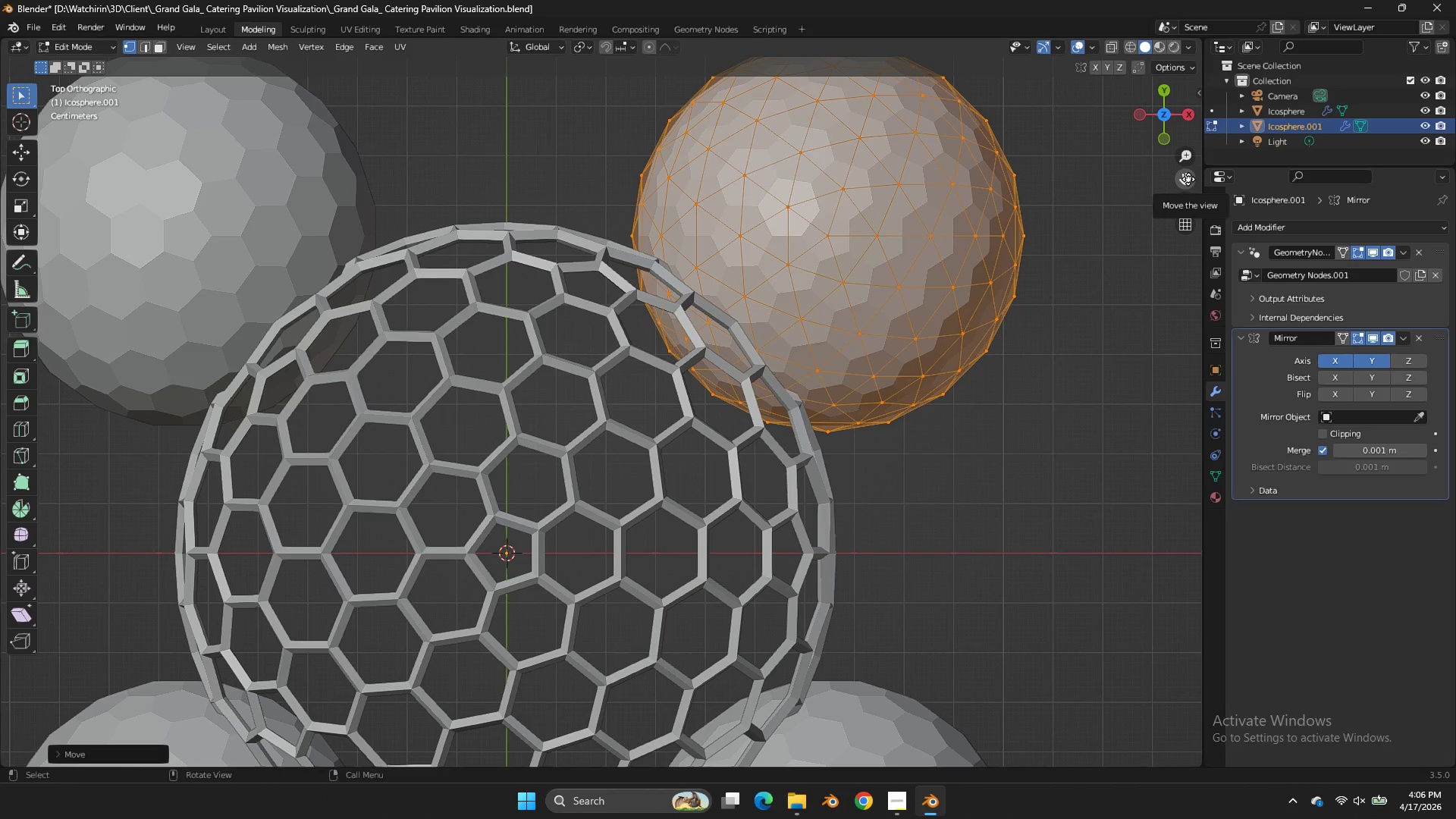 
scroll: coordinate [1188, 179], scroll_direction: down, amount: 3.0
 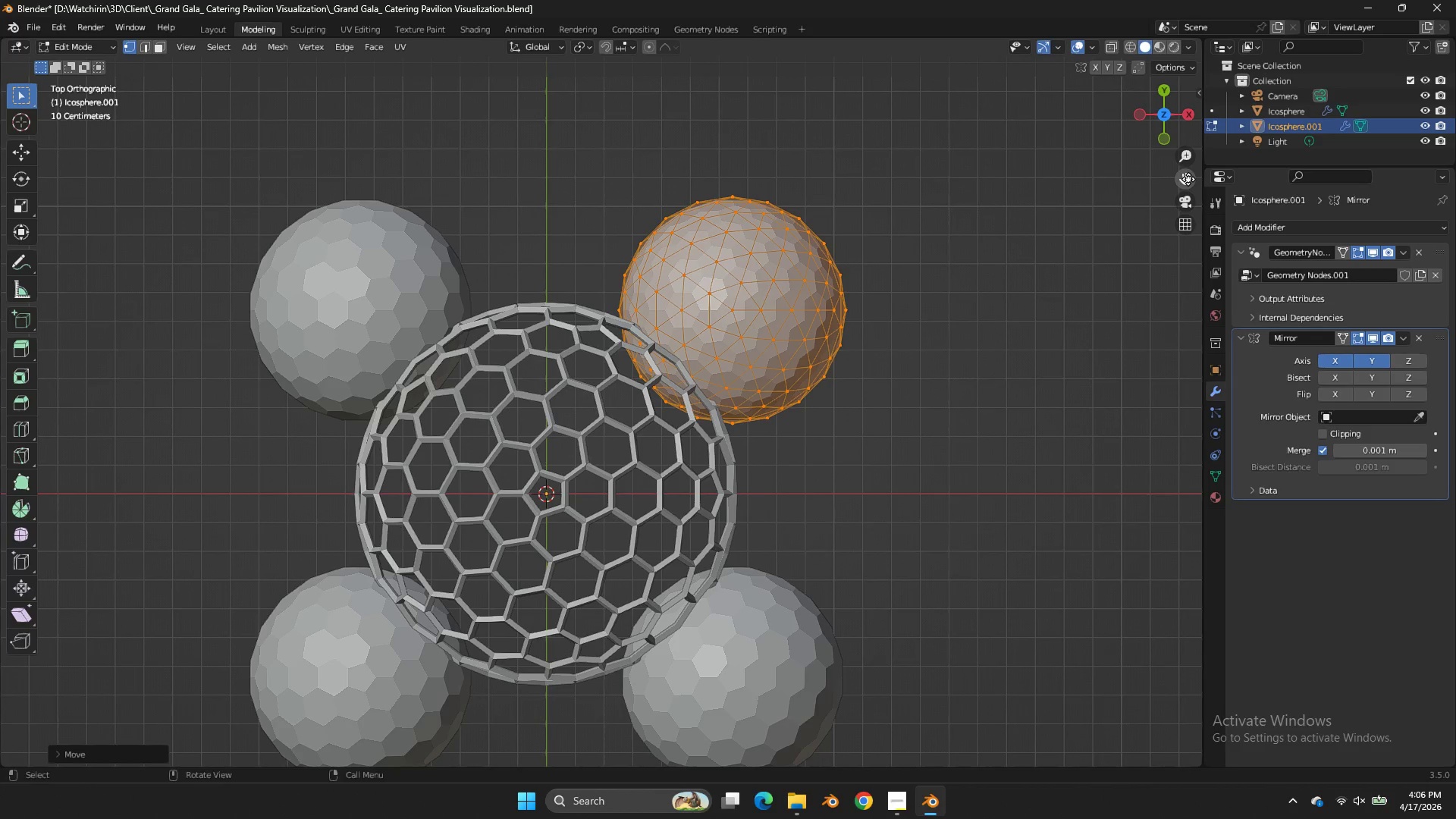 
wait(6.56)
 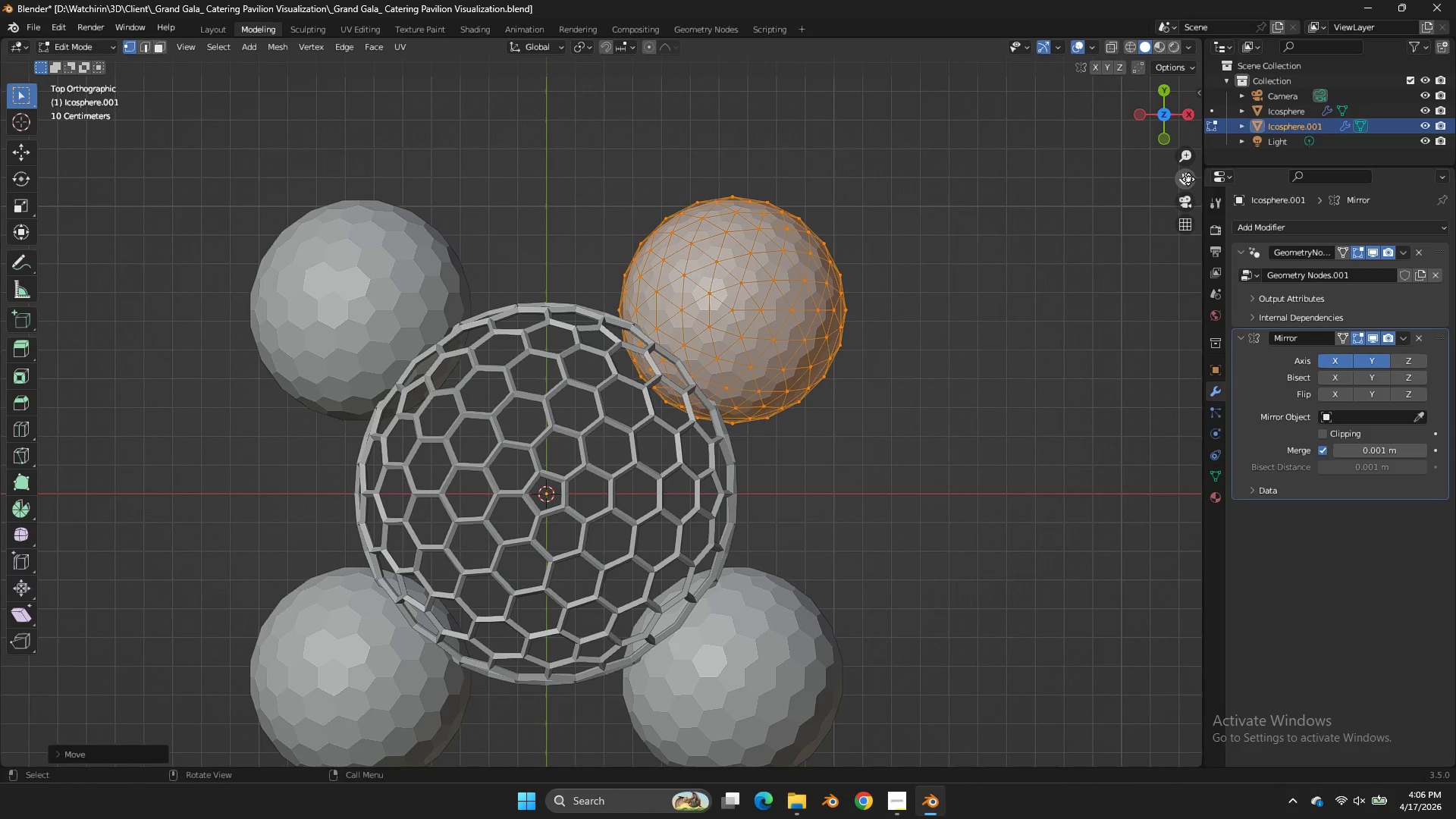 
key(Alt+AltLeft)
 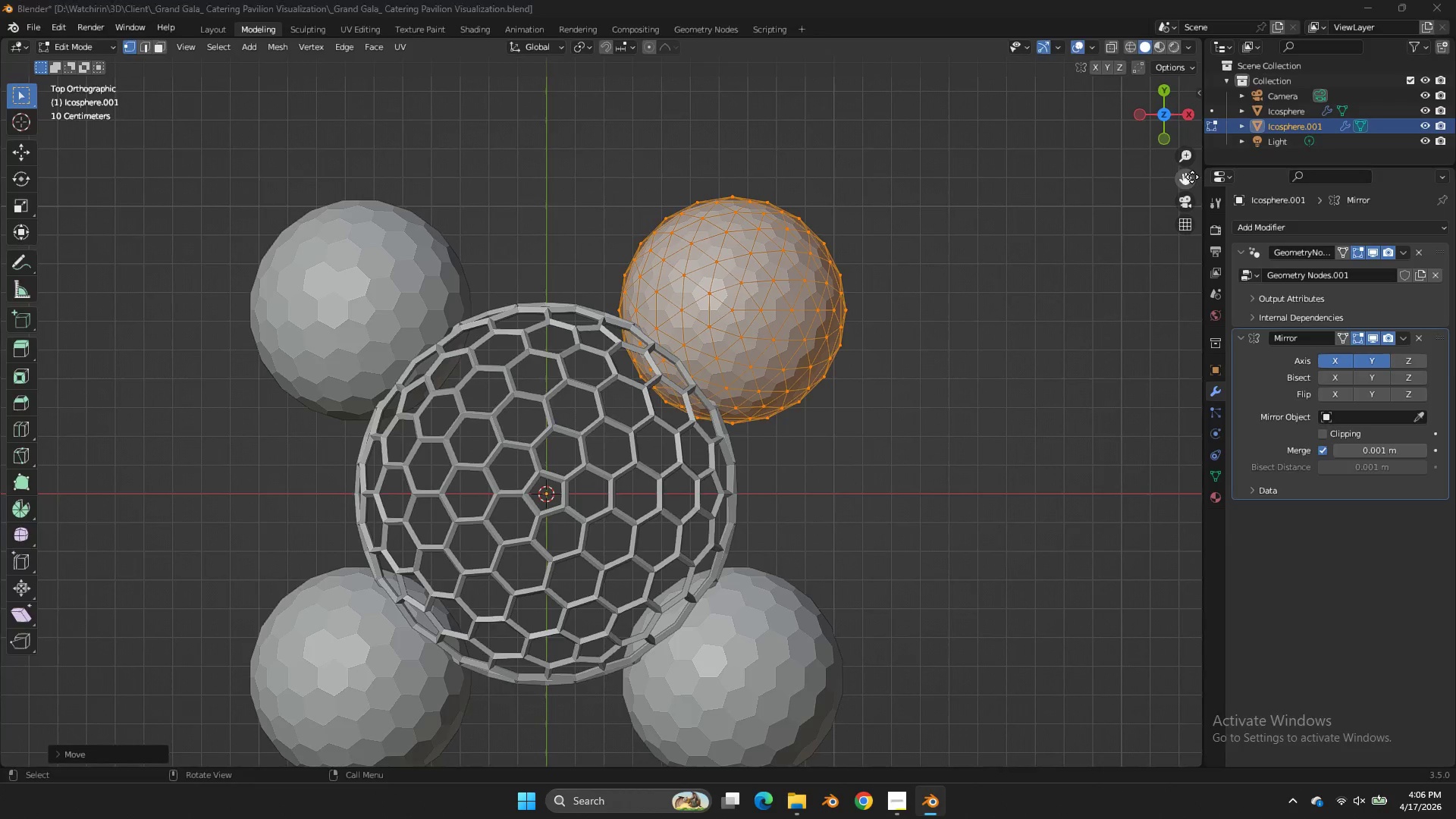 
key(Alt+Tab)